 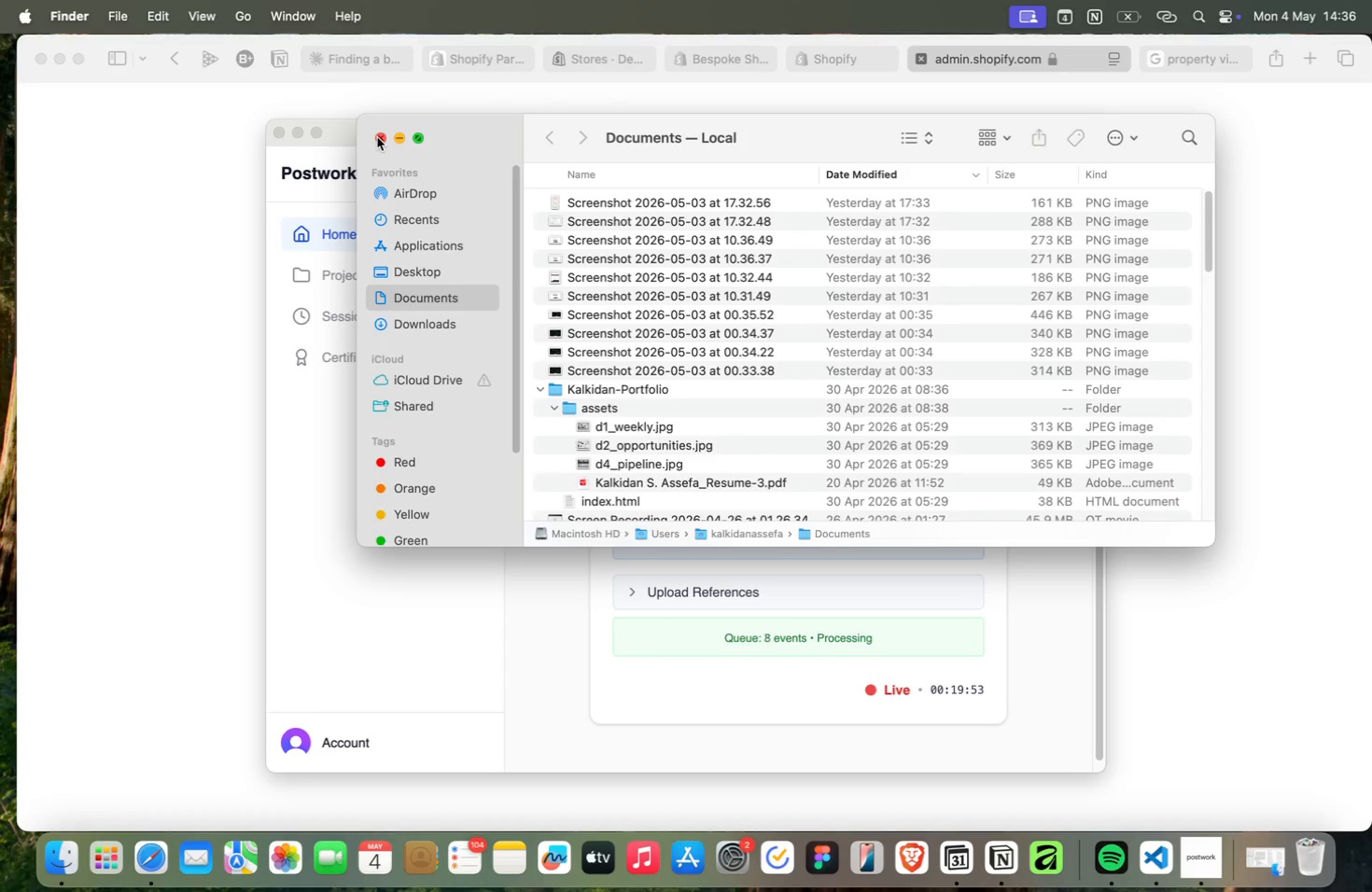 
left_click([377, 137])
 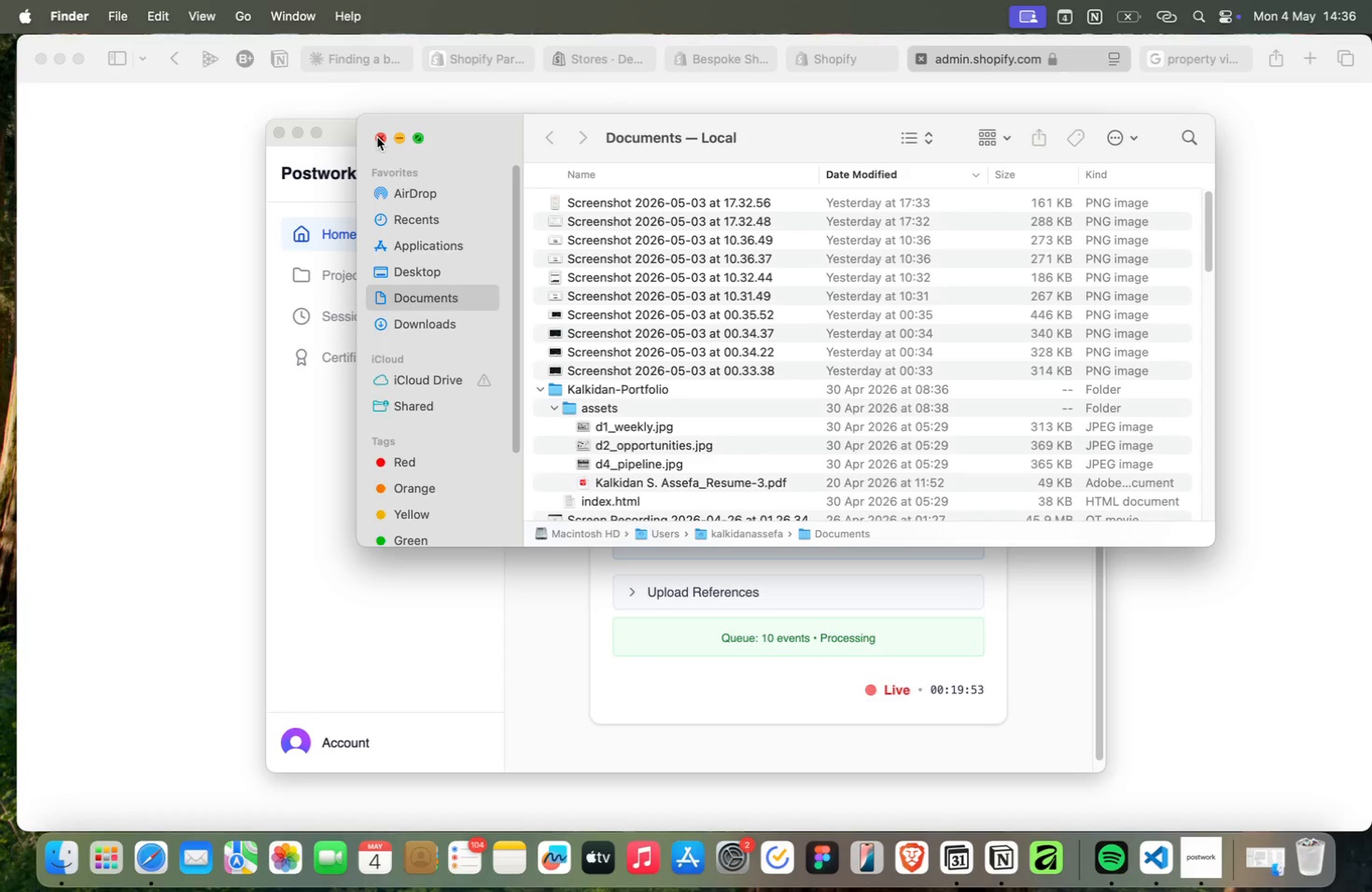 
double_click([377, 137])
 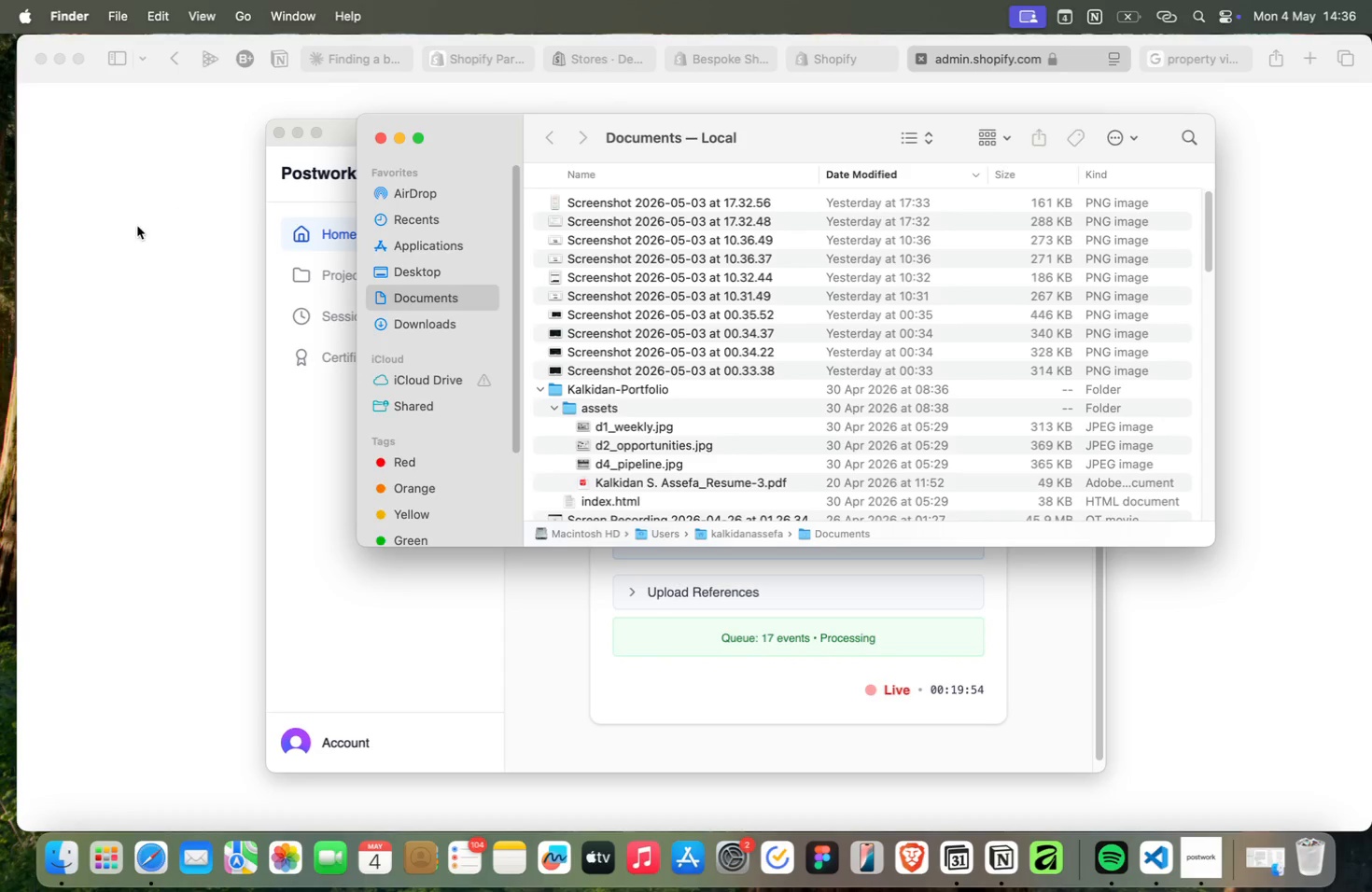 
left_click([137, 226])
 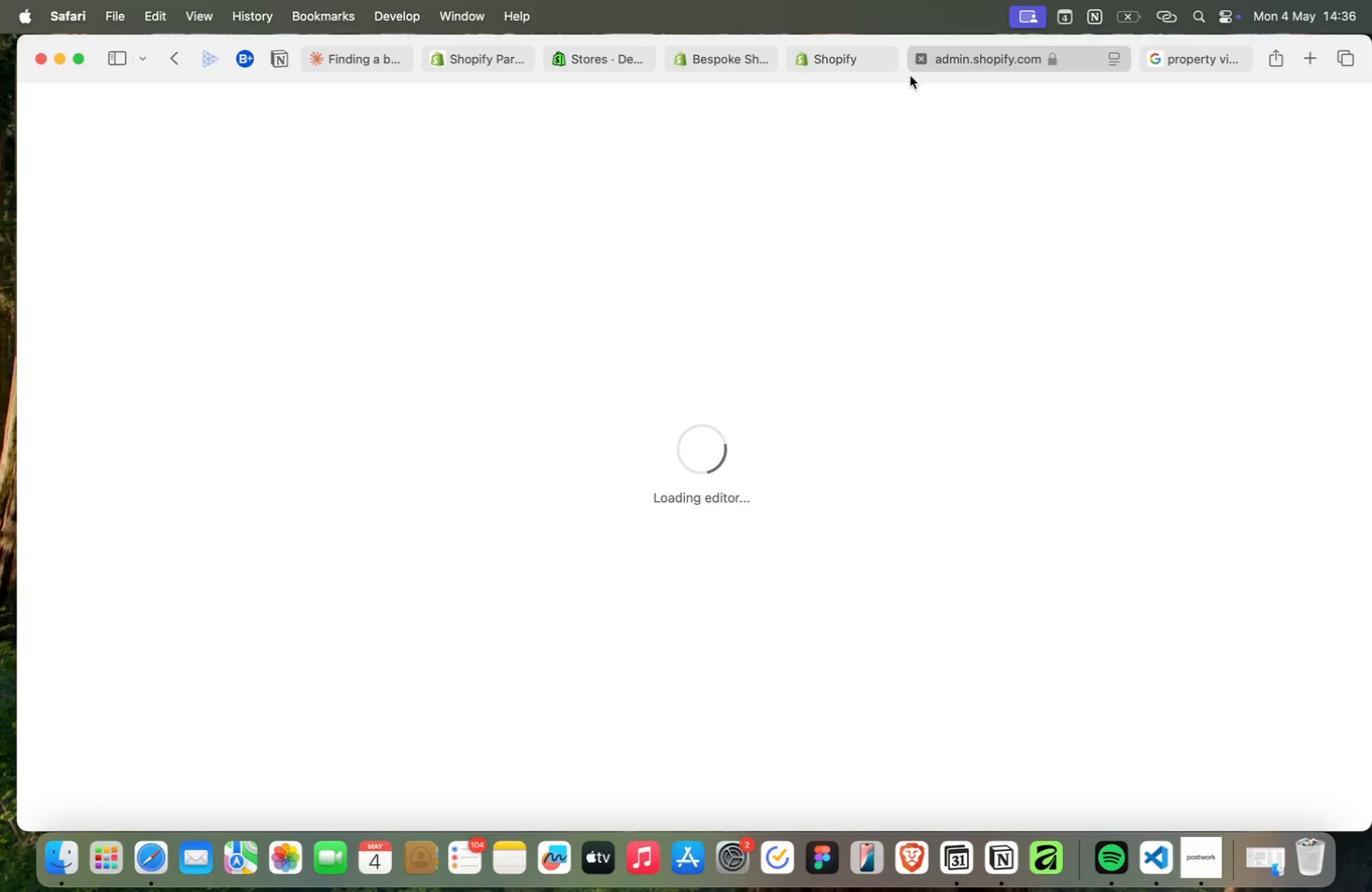 
scroll: coordinate [893, 262], scroll_direction: up, amount: 3.0
 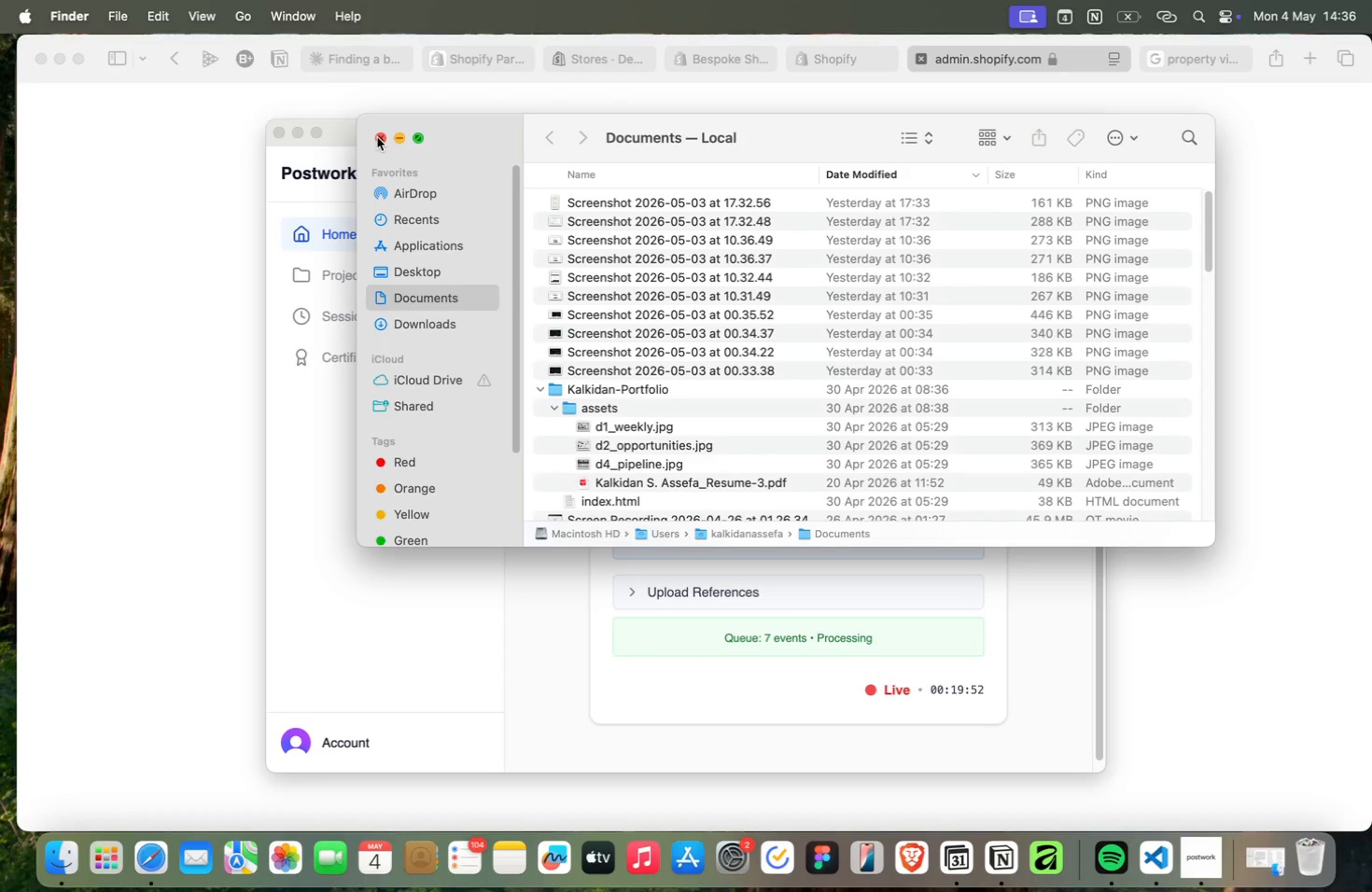 
key(Meta+CommandLeft)
 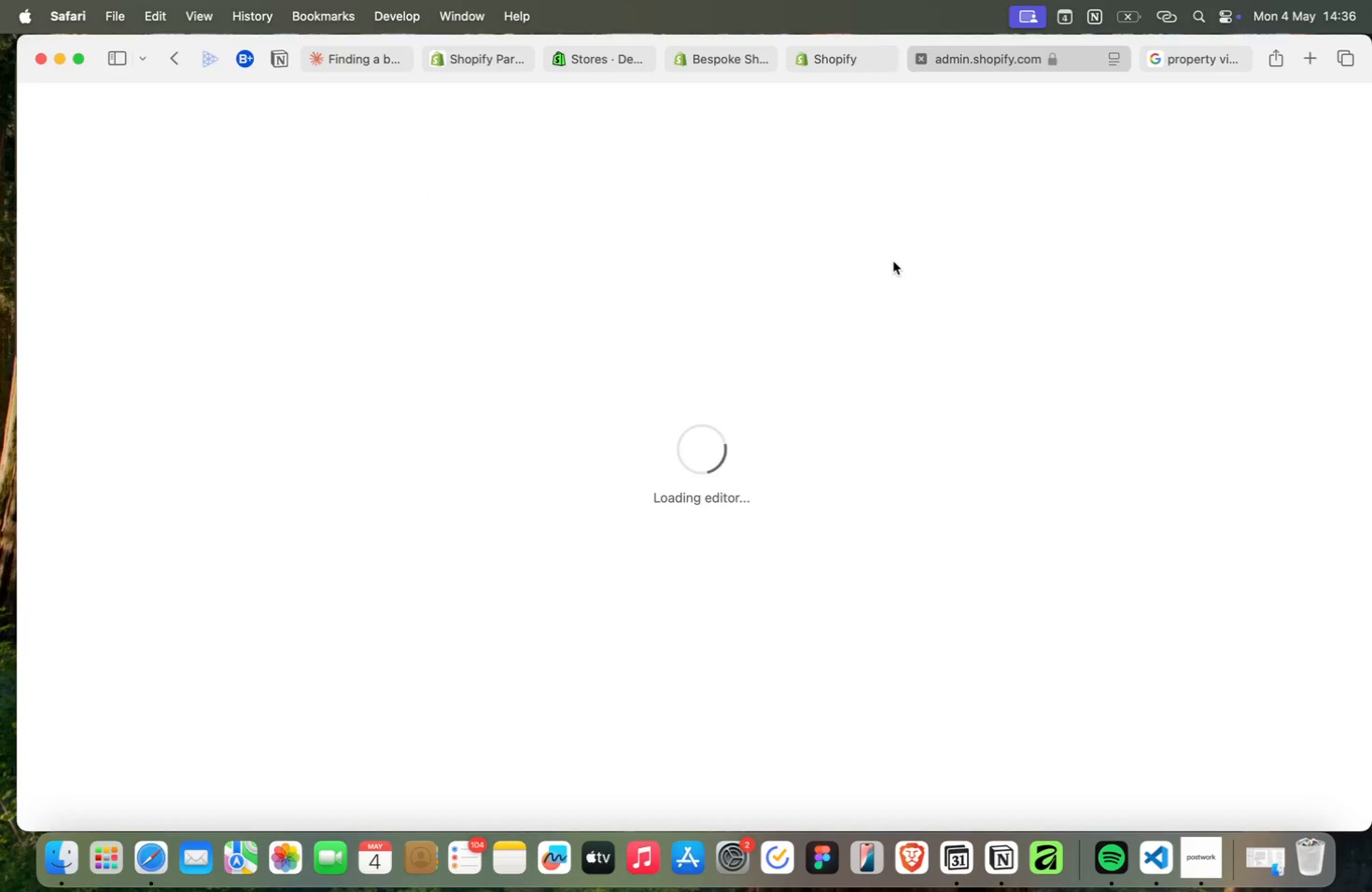 
key(Meta+Tab)
 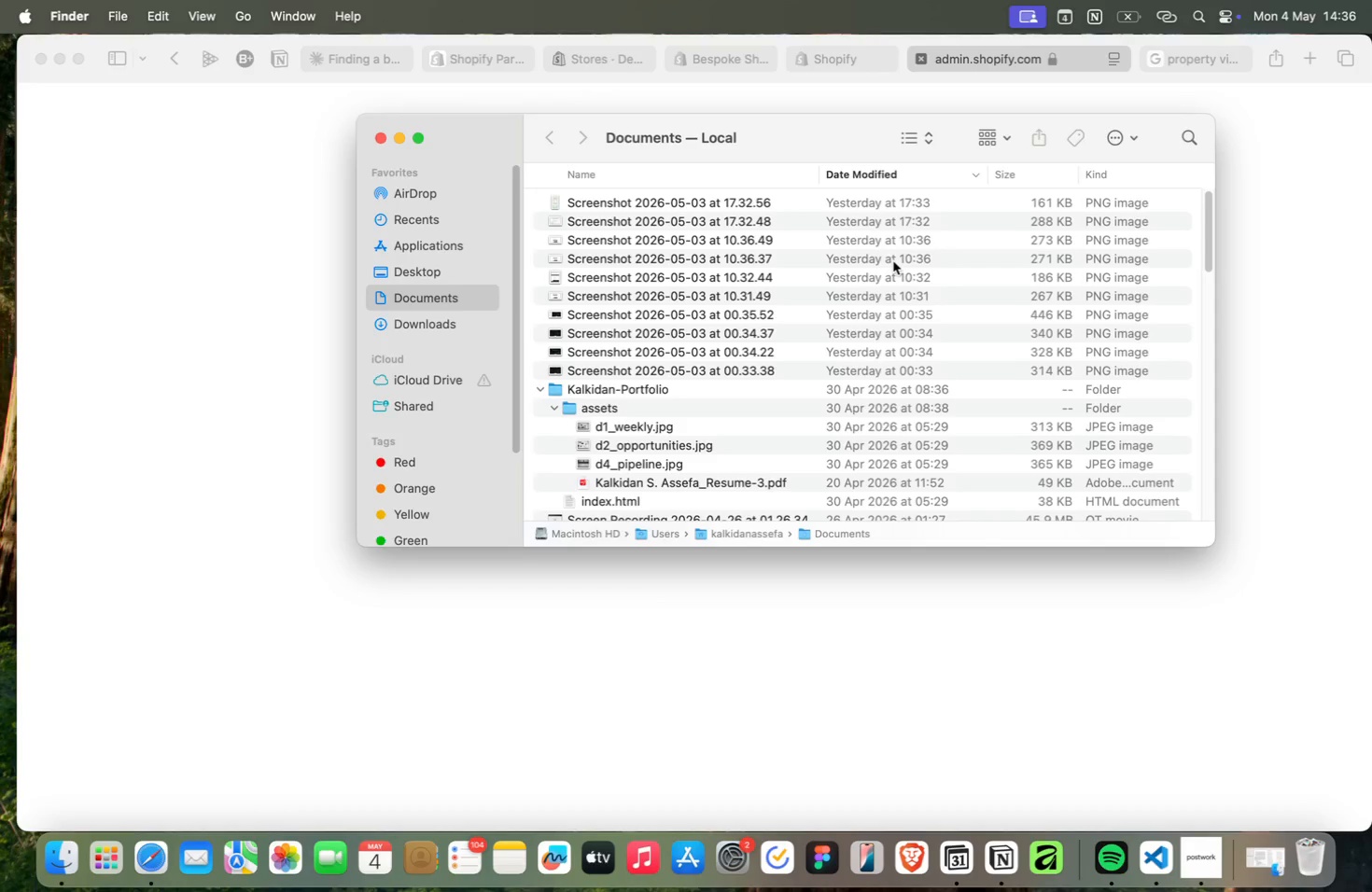 
key(Meta+CommandLeft)
 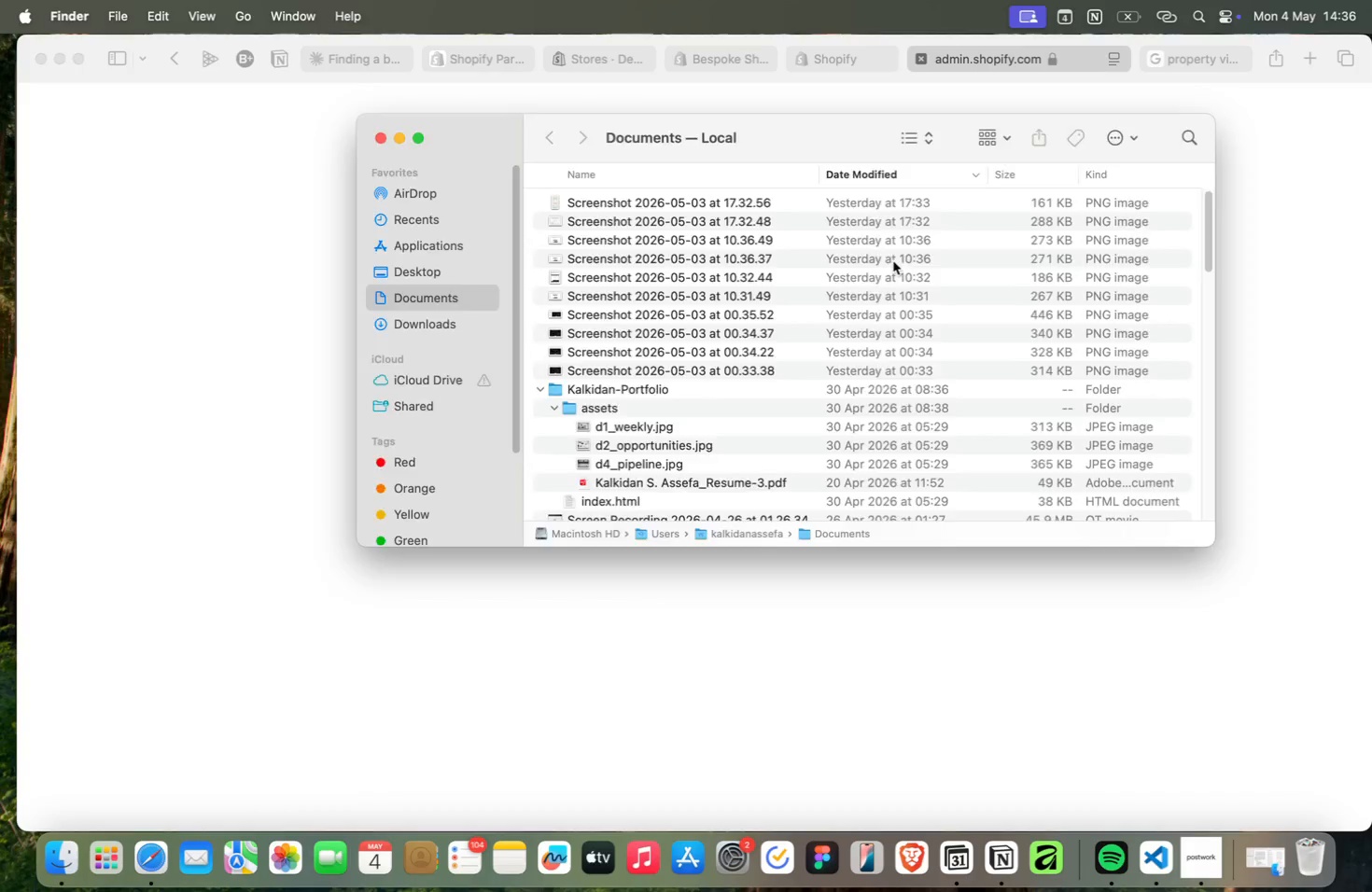 
key(Meta+Tab)
 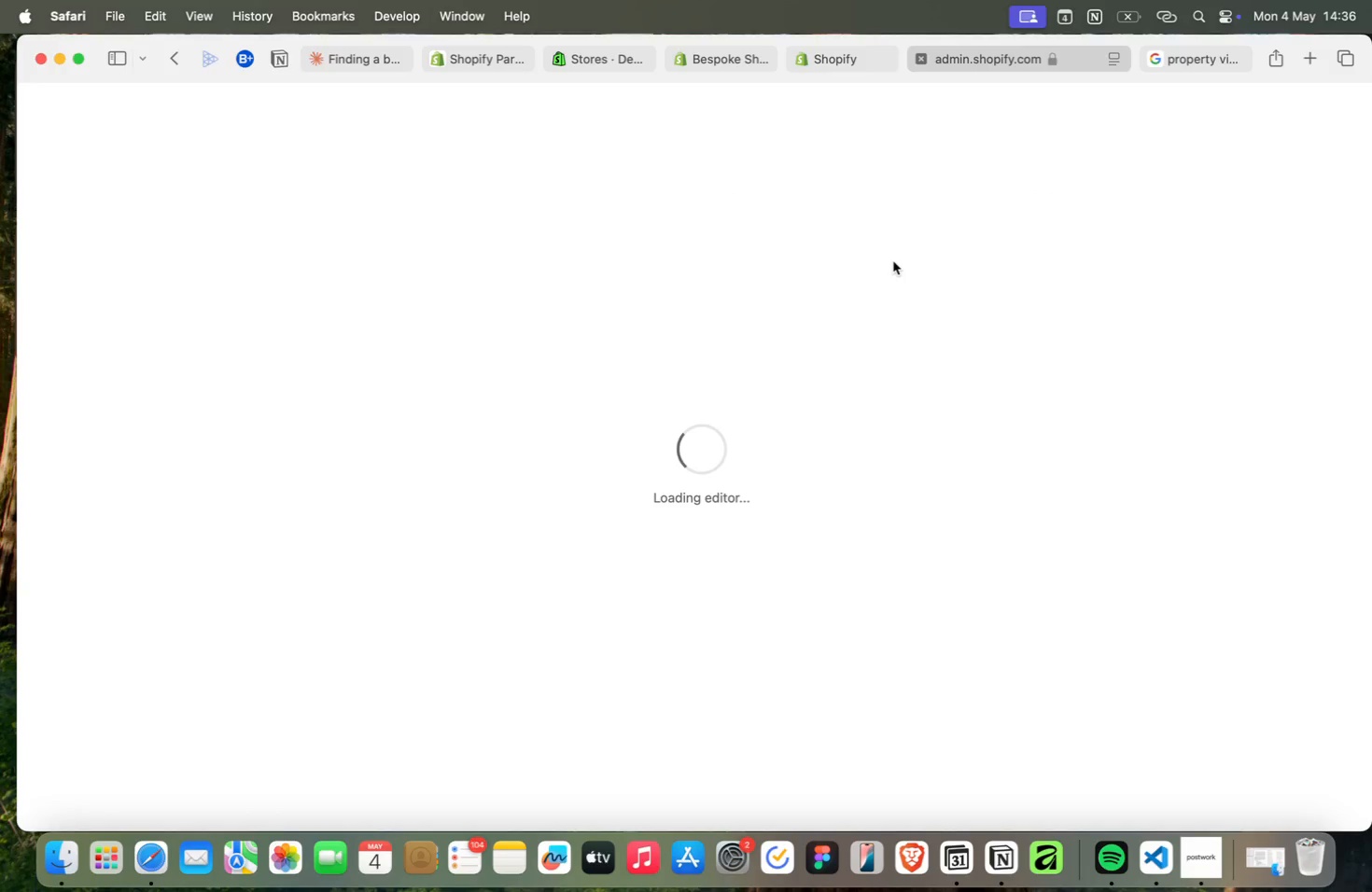 
scroll: coordinate [893, 261], scroll_direction: up, amount: 15.0
 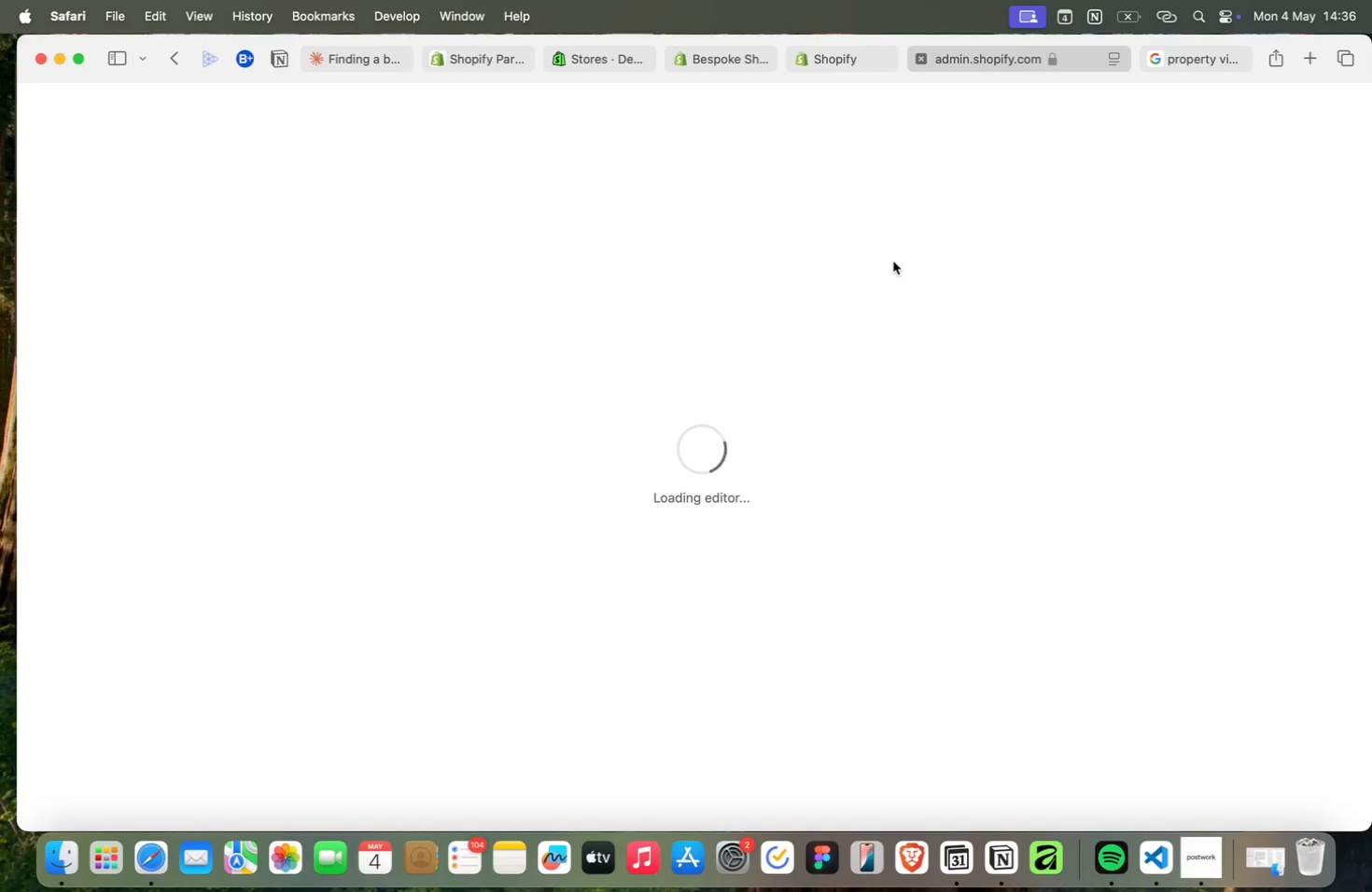 
scroll: coordinate [893, 261], scroll_direction: up, amount: 13.0
 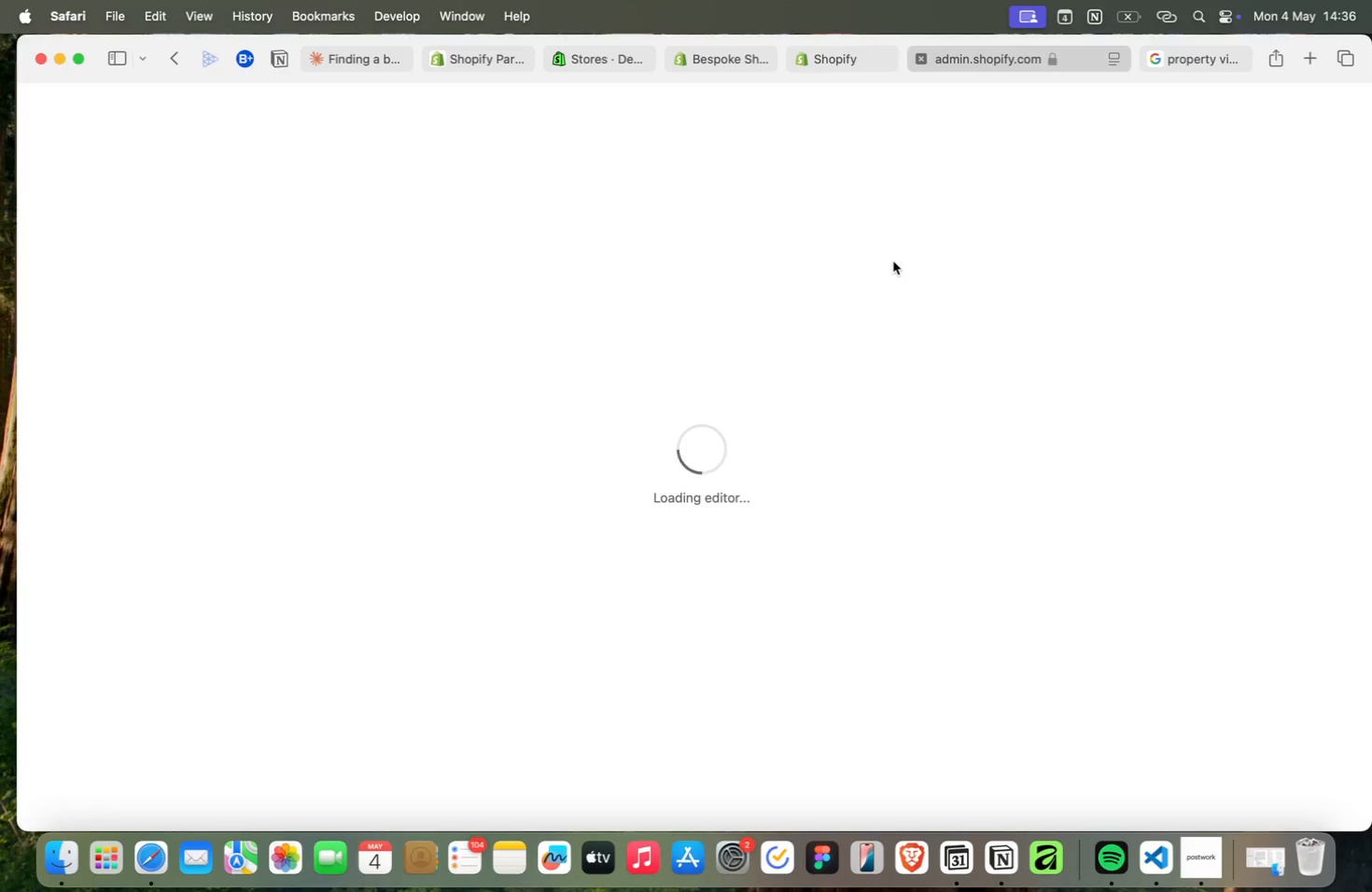 
scroll: coordinate [894, 261], scroll_direction: up, amount: 14.0
 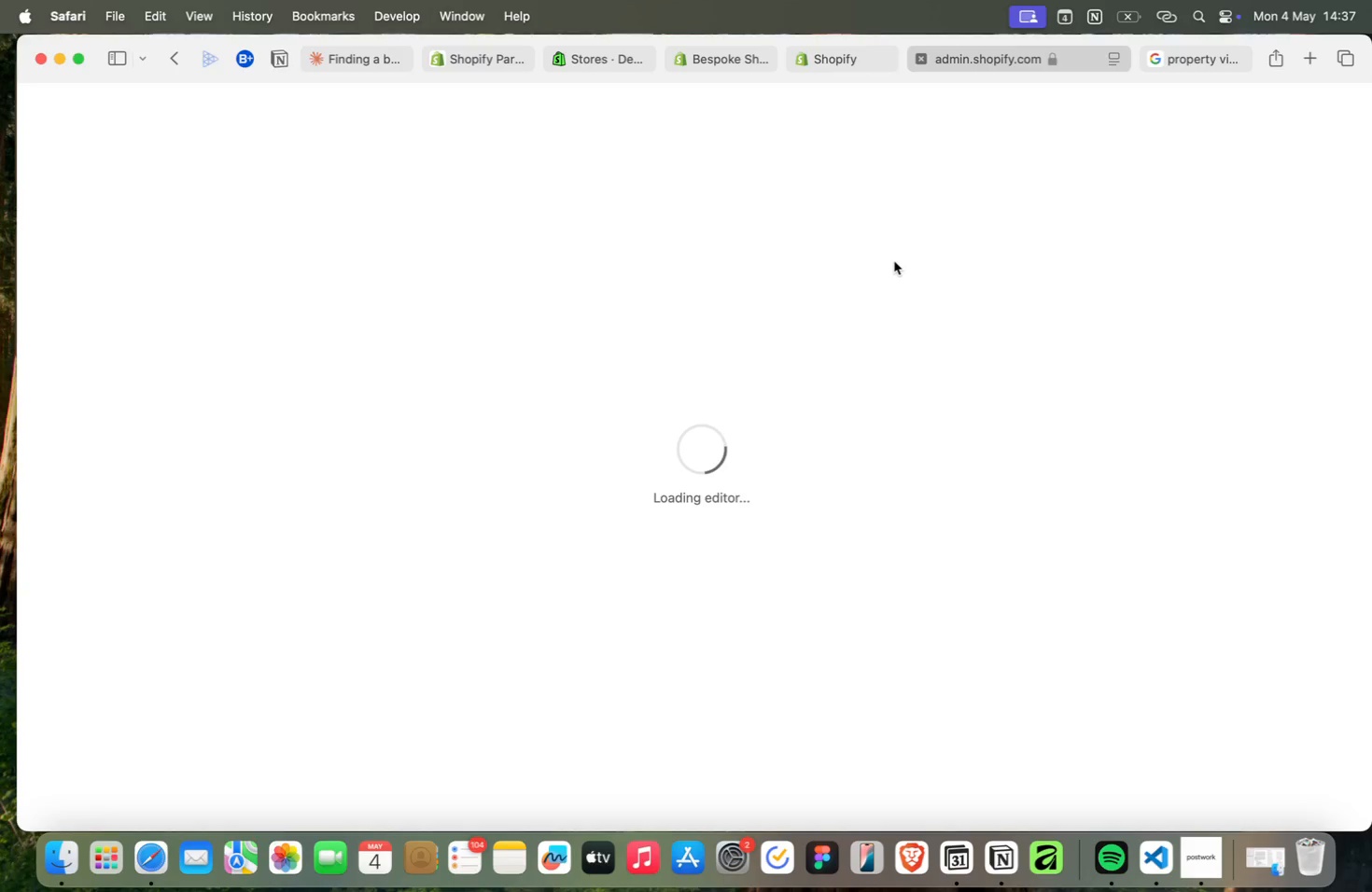 
scroll: coordinate [894, 261], scroll_direction: up, amount: 14.0
 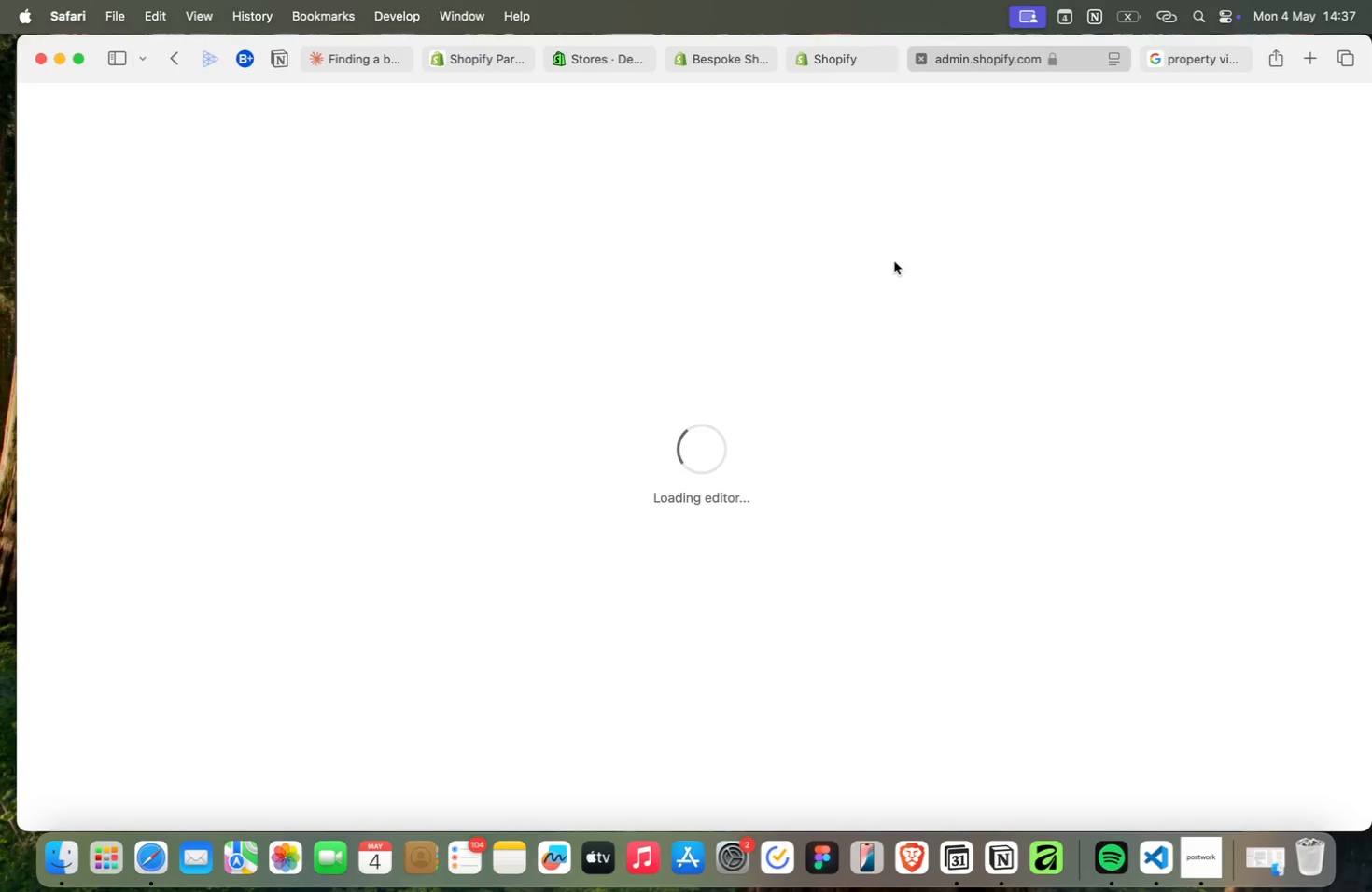 
scroll: coordinate [894, 261], scroll_direction: up, amount: 15.0
 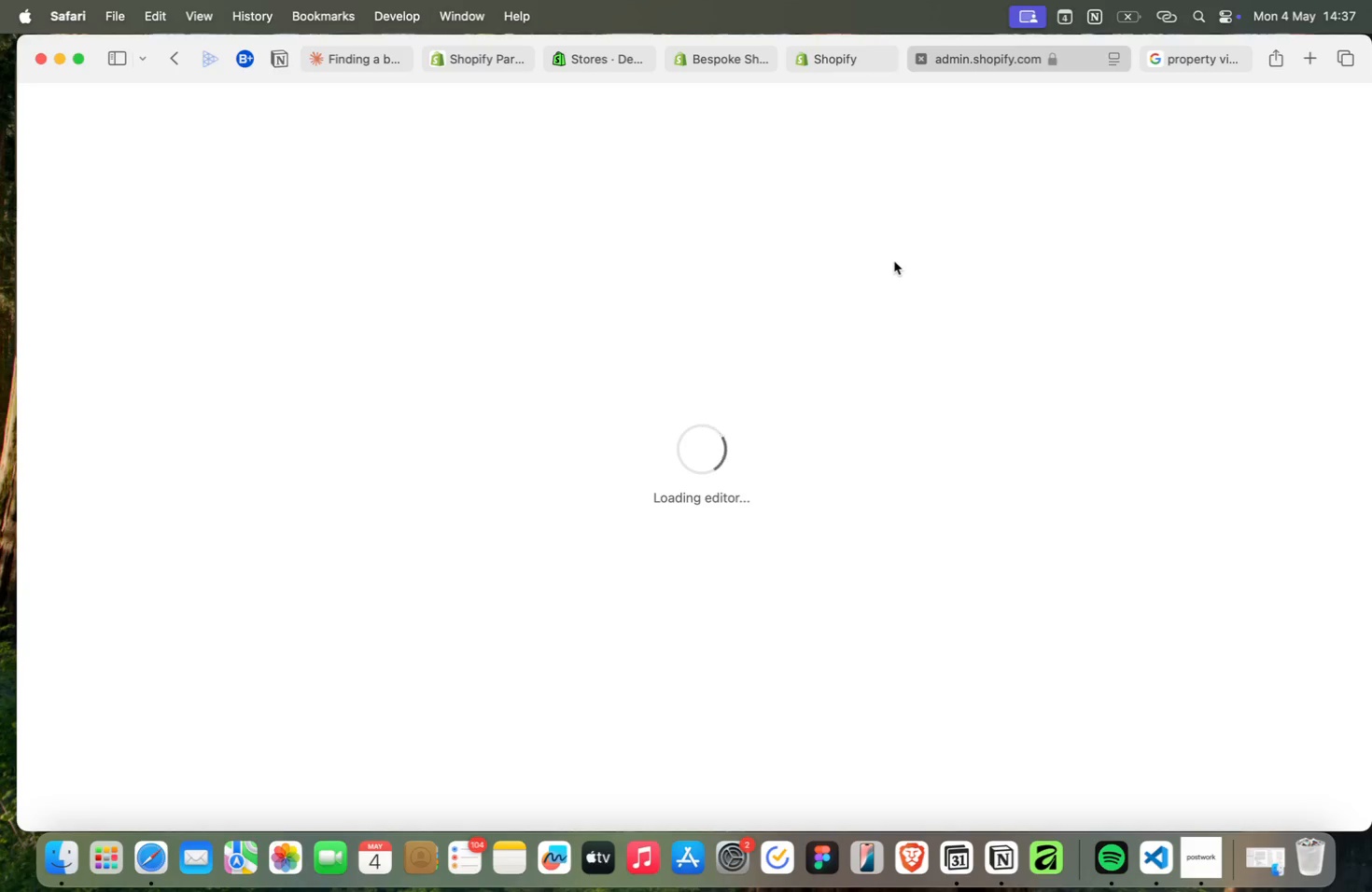 
scroll: coordinate [894, 261], scroll_direction: up, amount: 2.0
 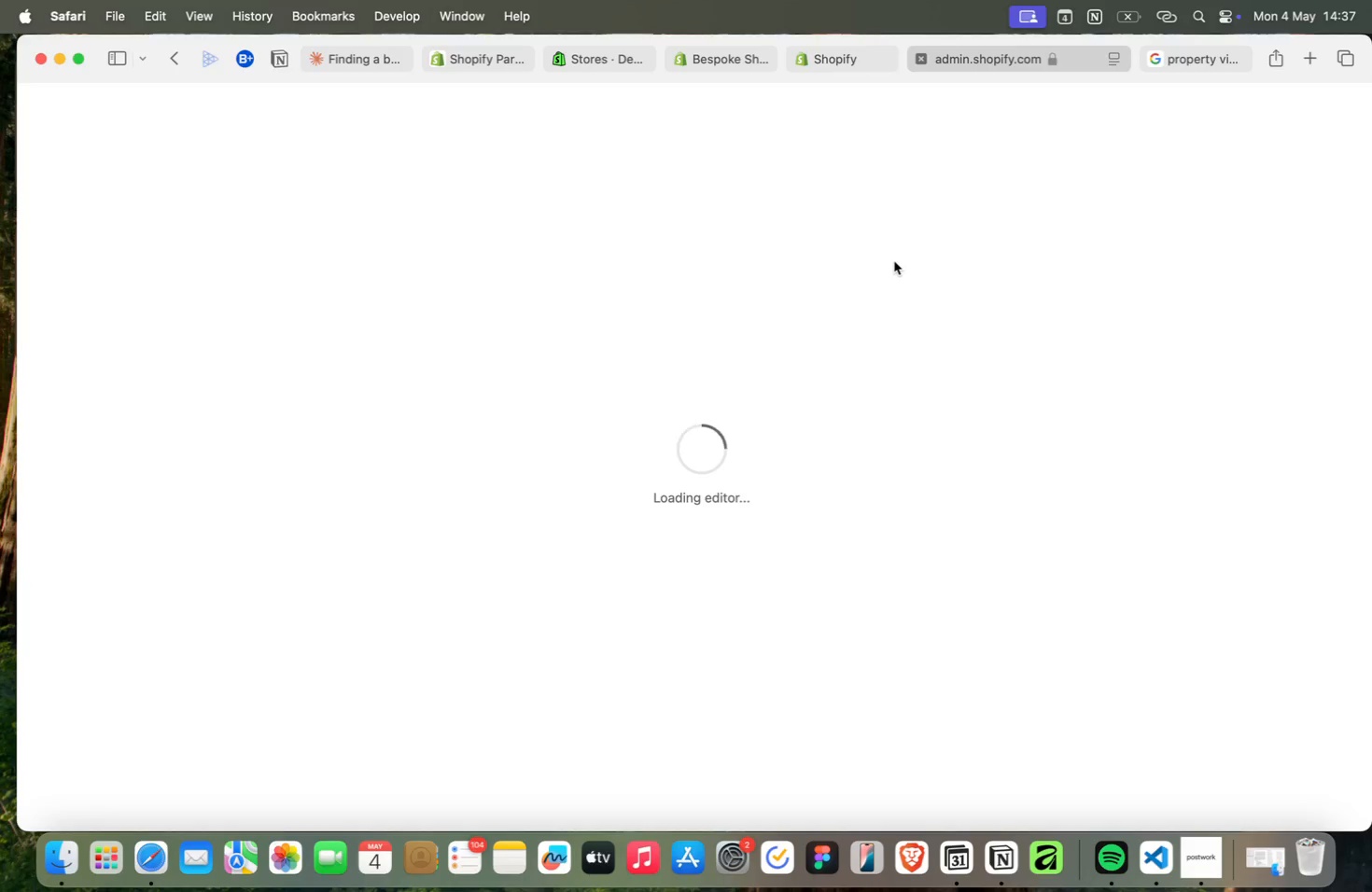 
left_click([1089, 57])
 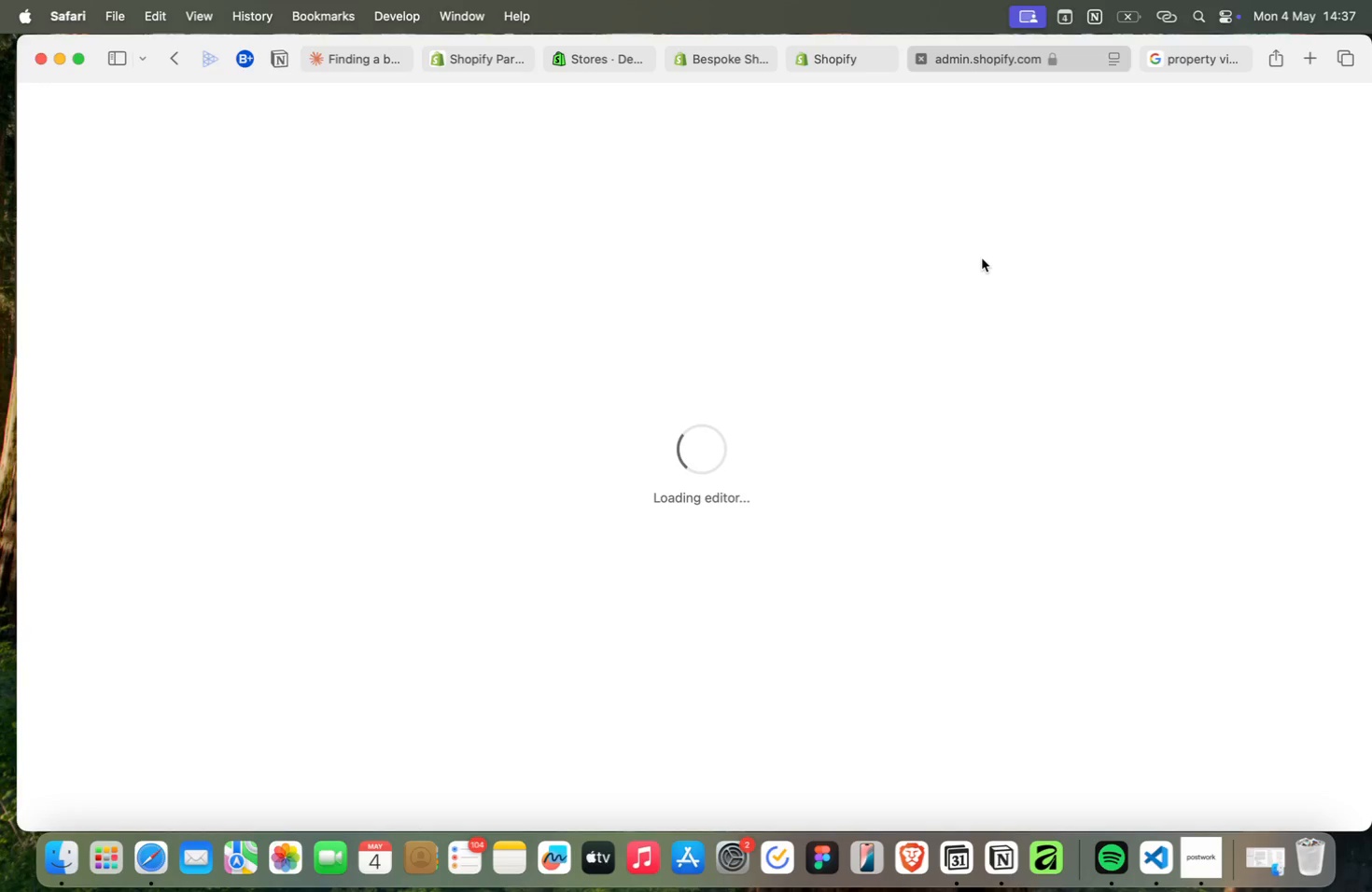 
scroll: coordinate [982, 258], scroll_direction: up, amount: 16.0
 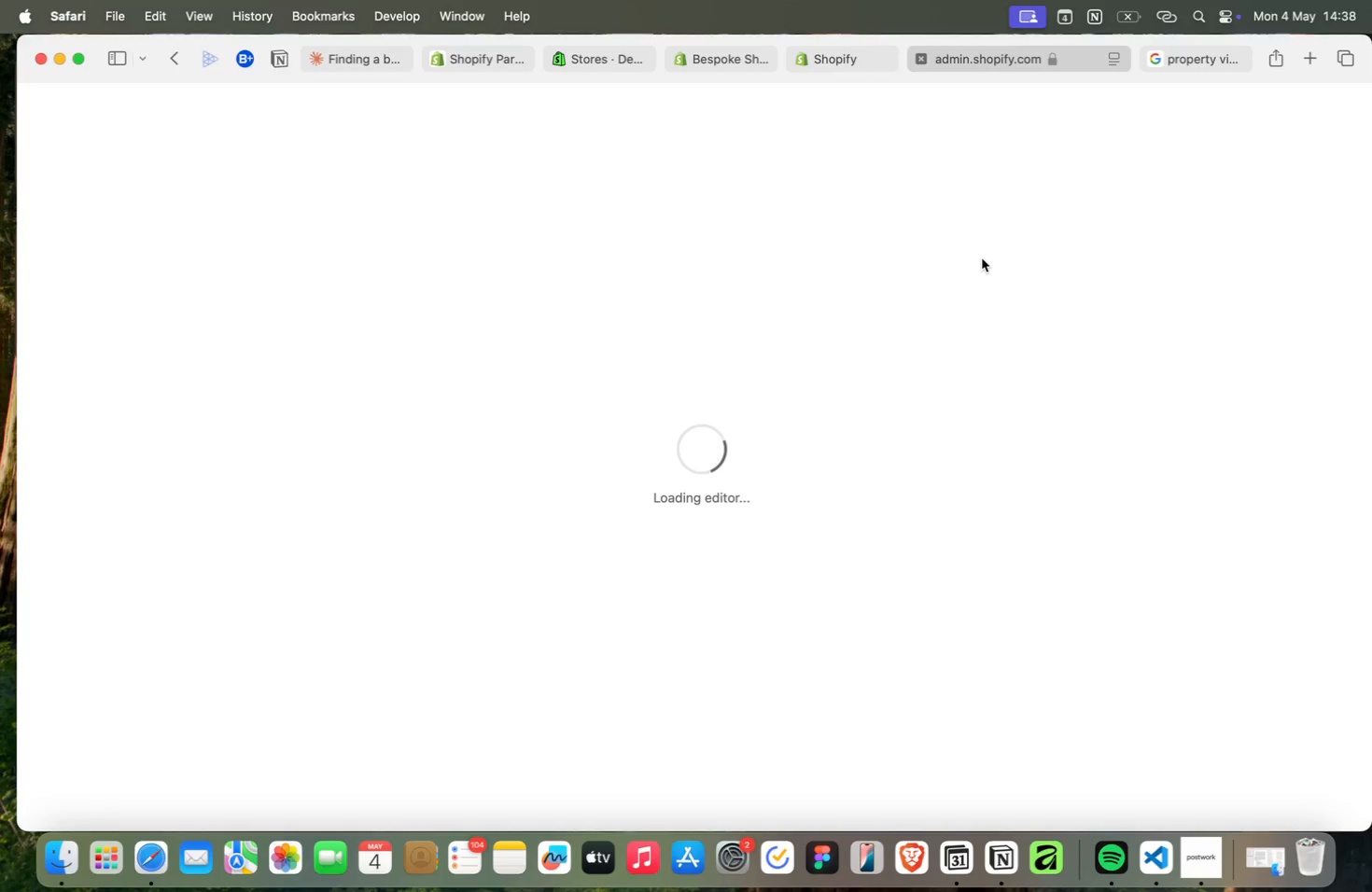 
scroll: coordinate [982, 258], scroll_direction: up, amount: 13.0
 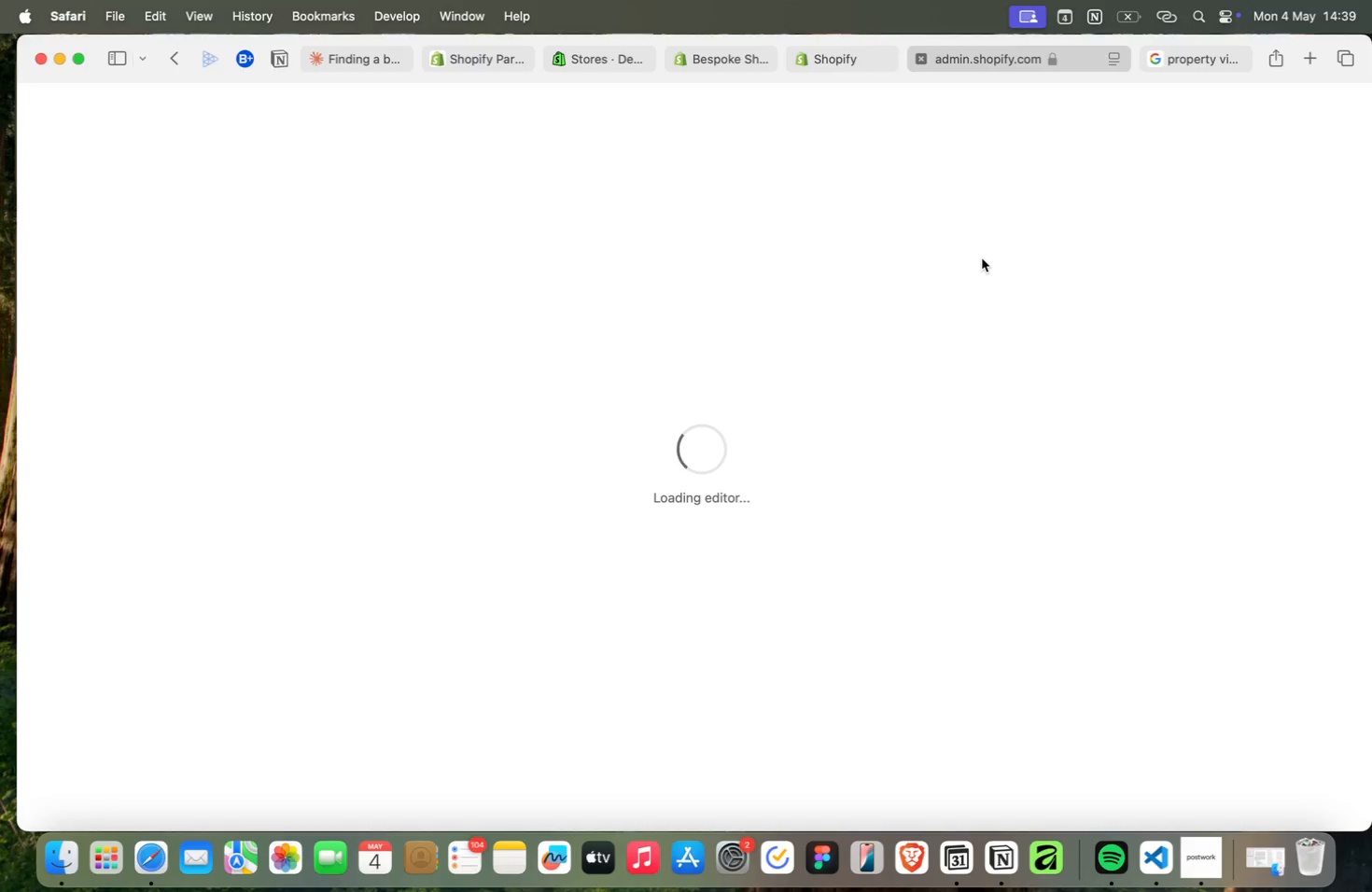 
scroll: coordinate [982, 258], scroll_direction: up, amount: 3.0
 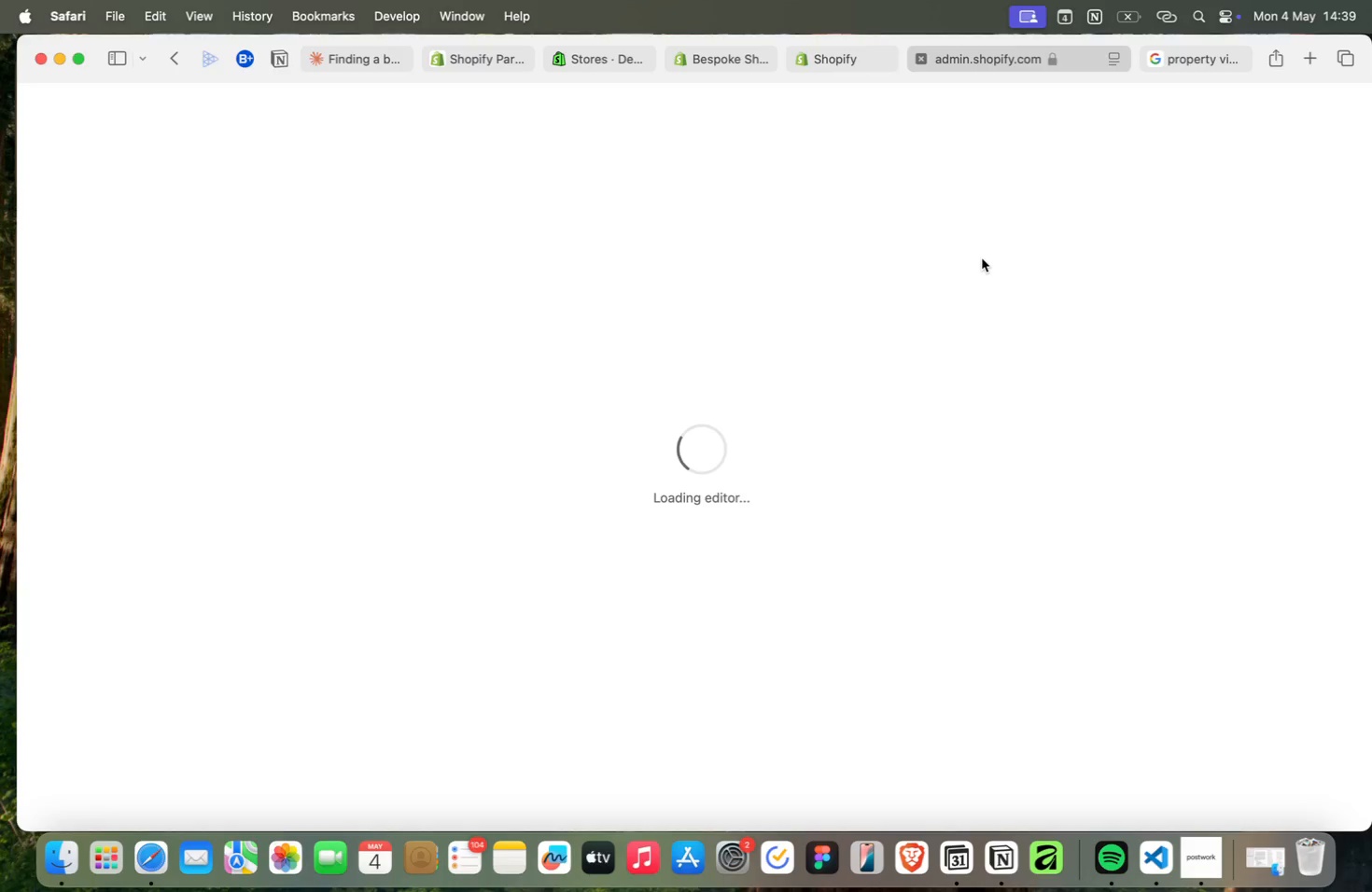 
left_click([1099, 58])
 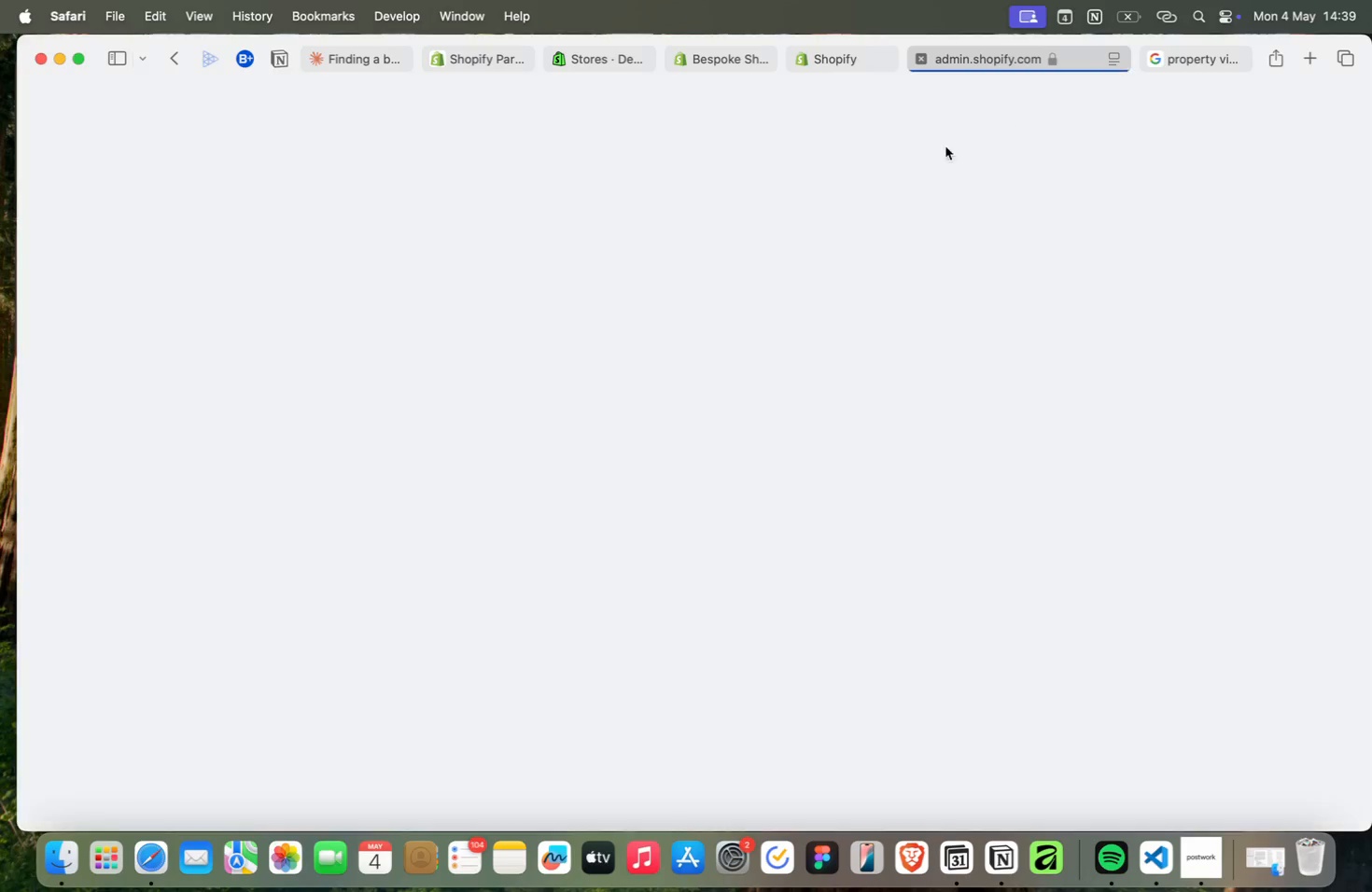 
scroll: coordinate [784, 254], scroll_direction: up, amount: 15.0
 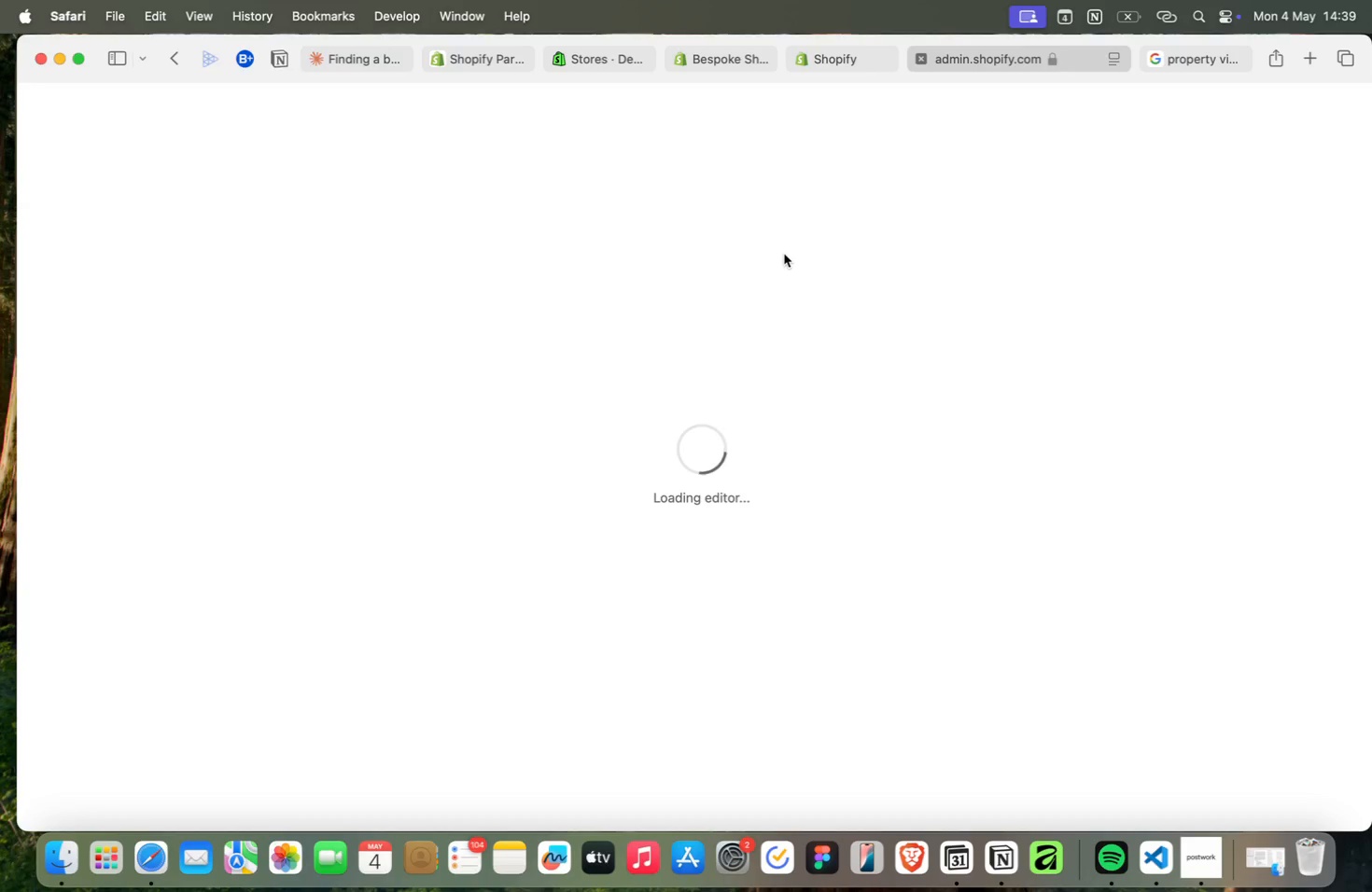 
scroll: coordinate [784, 254], scroll_direction: up, amount: 4.0
 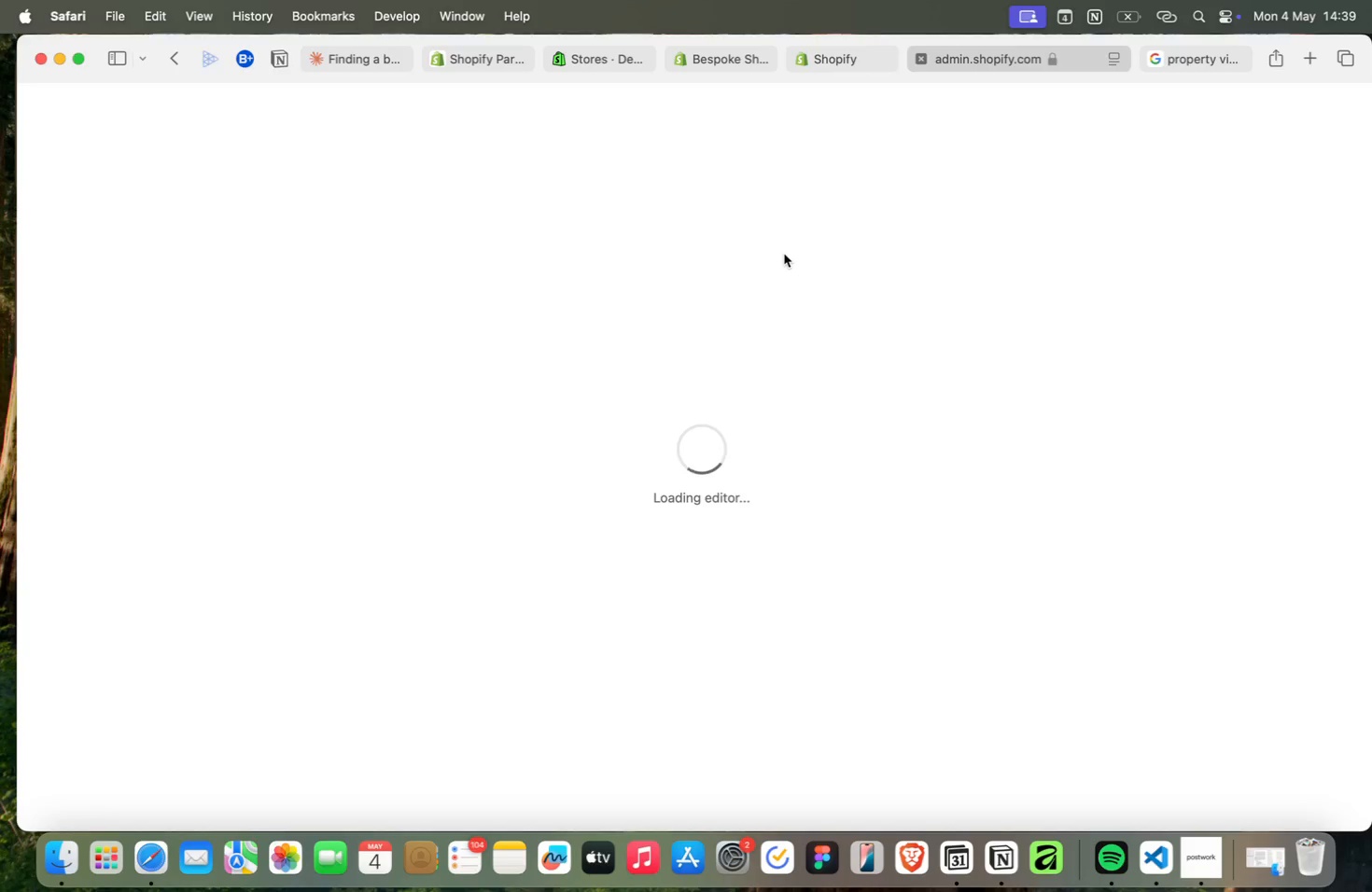 
key(Meta+CommandLeft)
 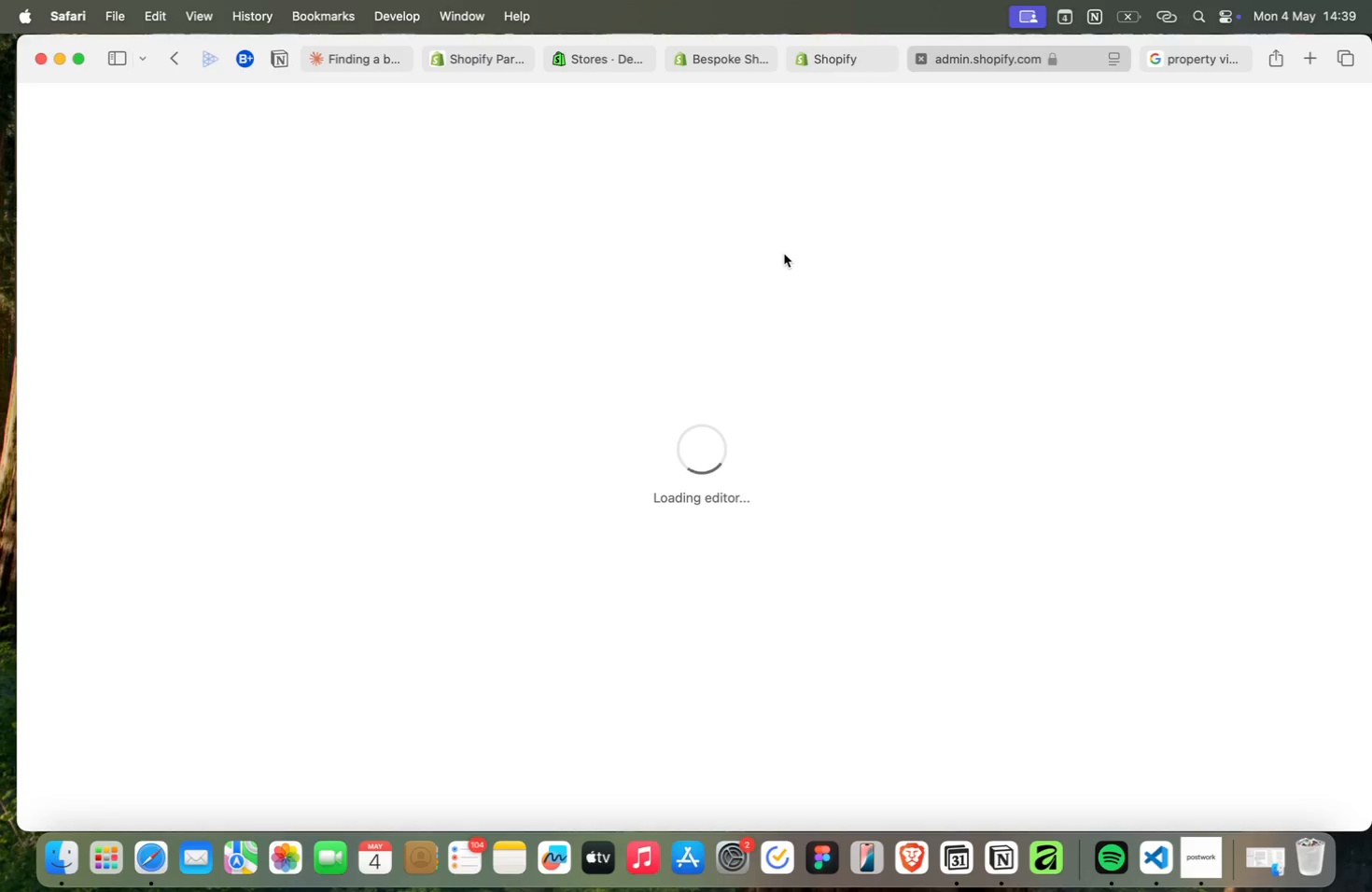 
key(Meta+Tab)
 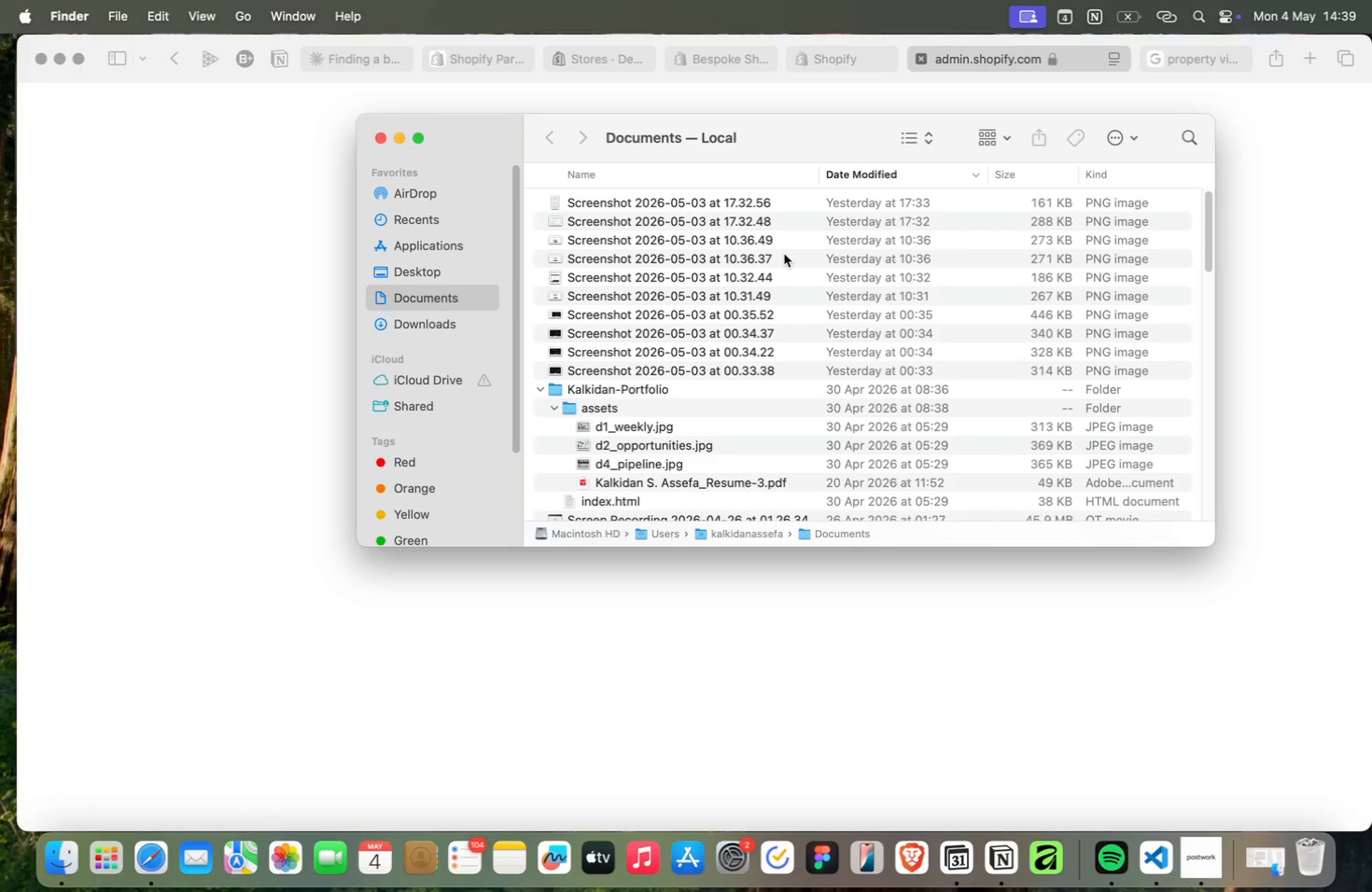 
key(Meta+CommandLeft)
 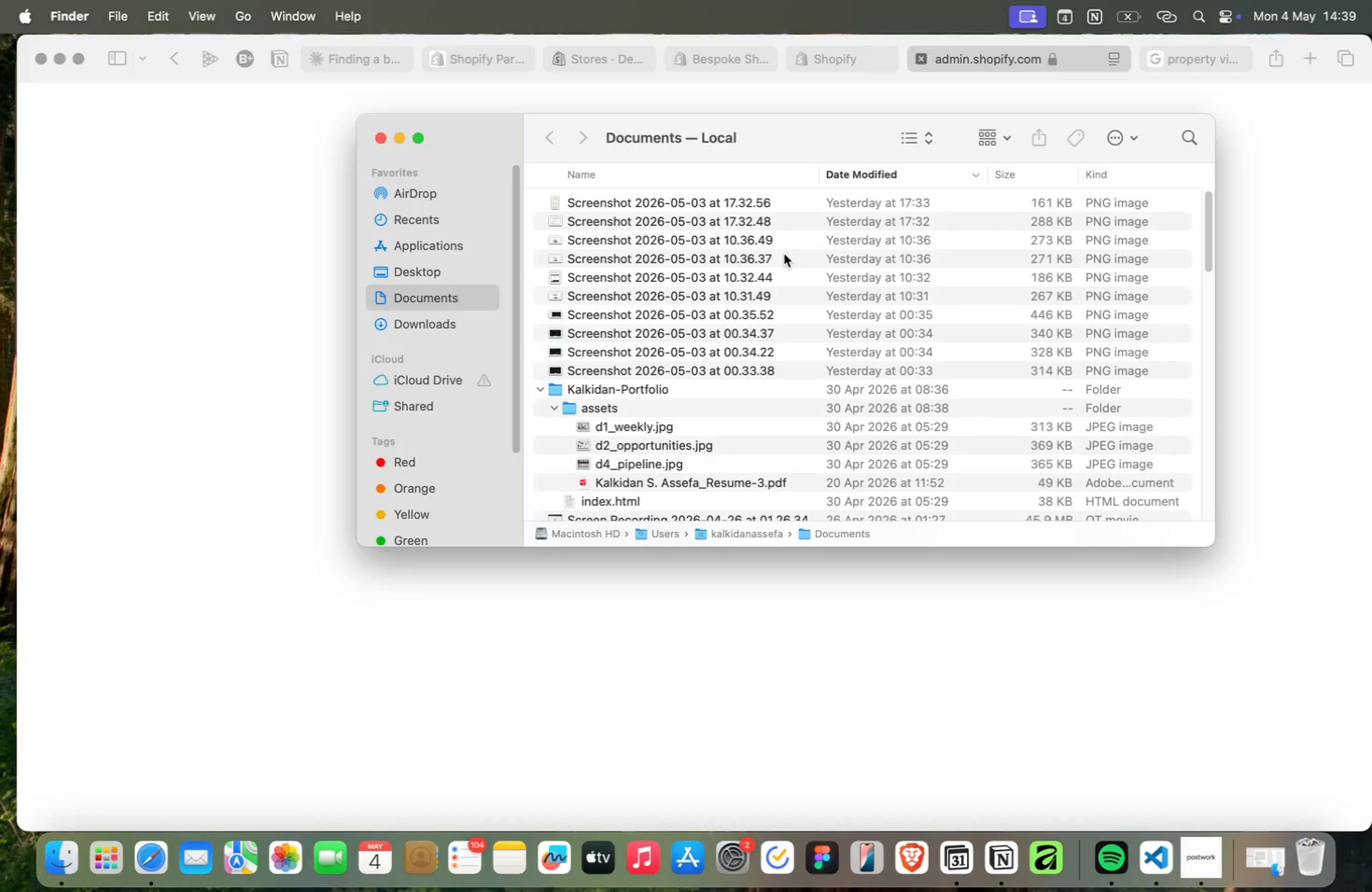 
key(Meta+Tab)